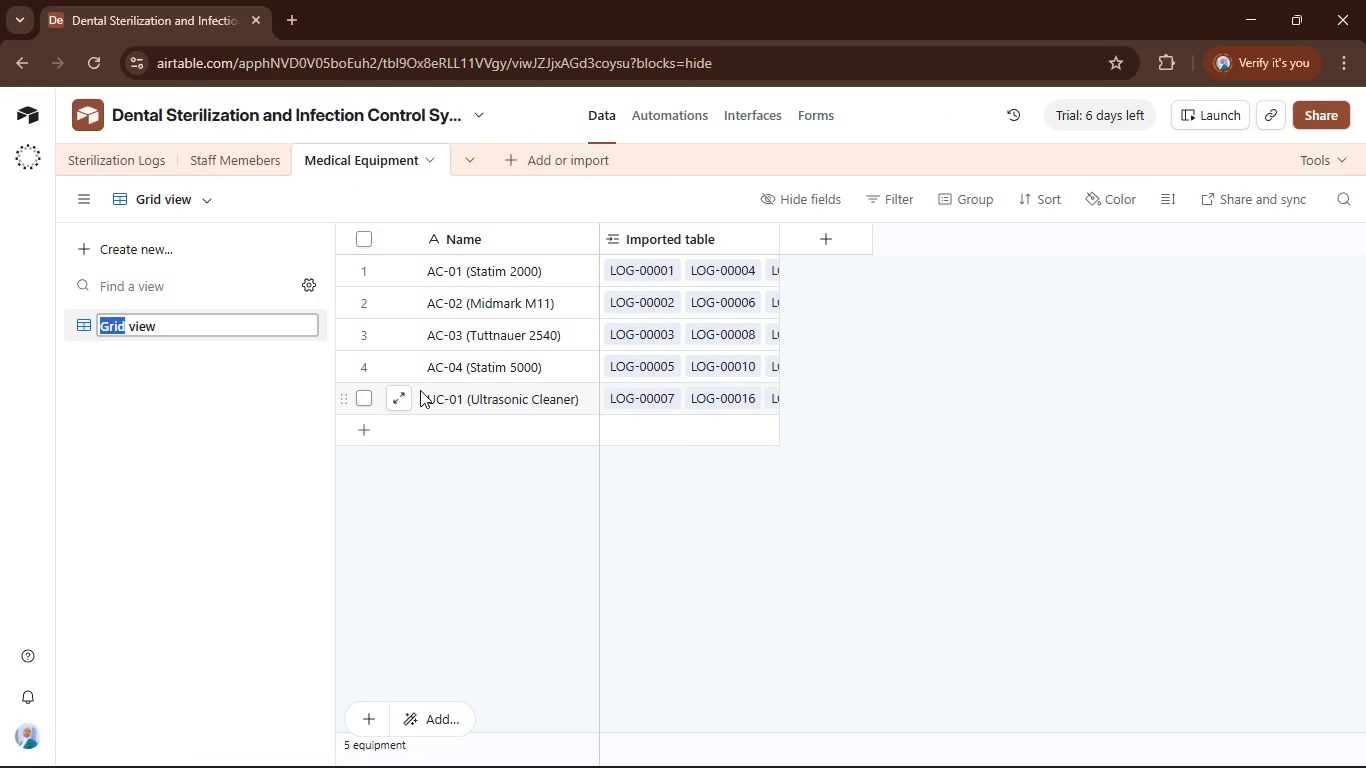 
type(Main)
 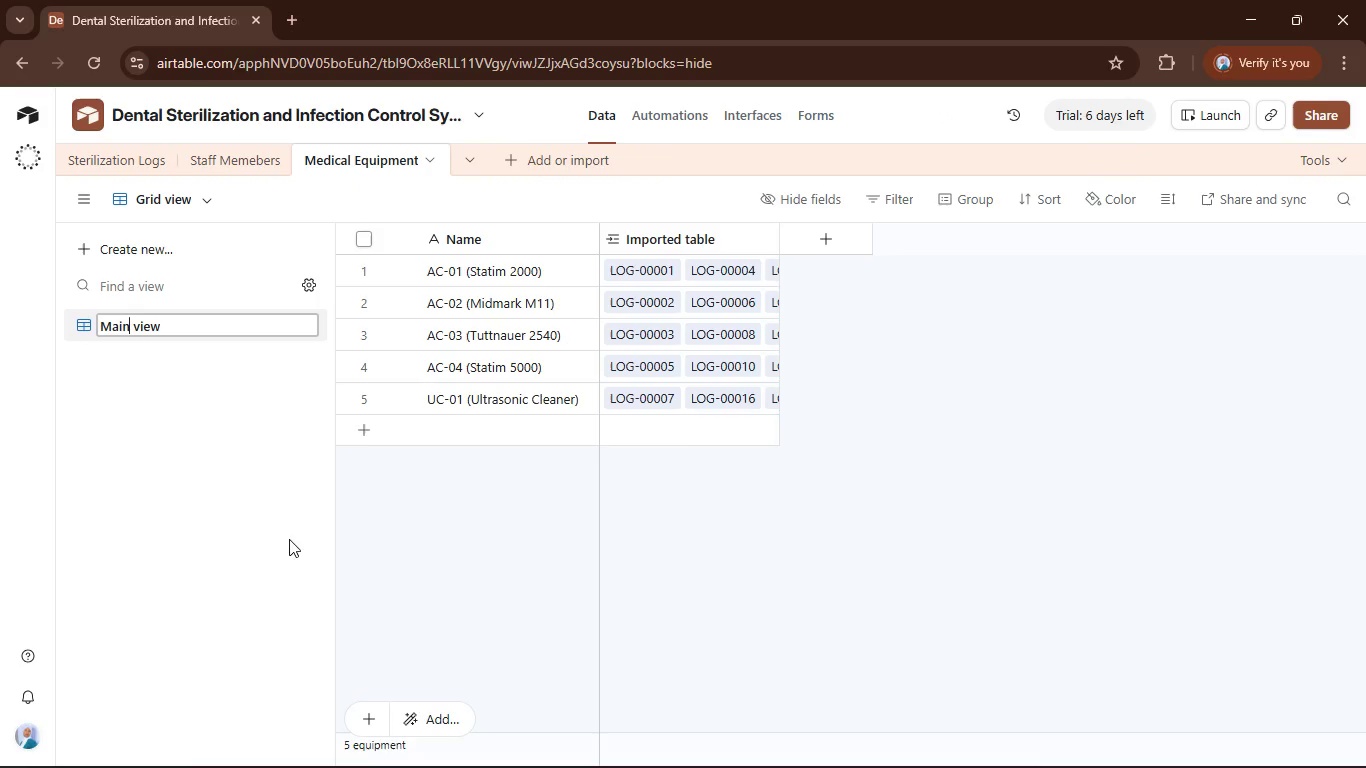 
left_click([190, 556])
 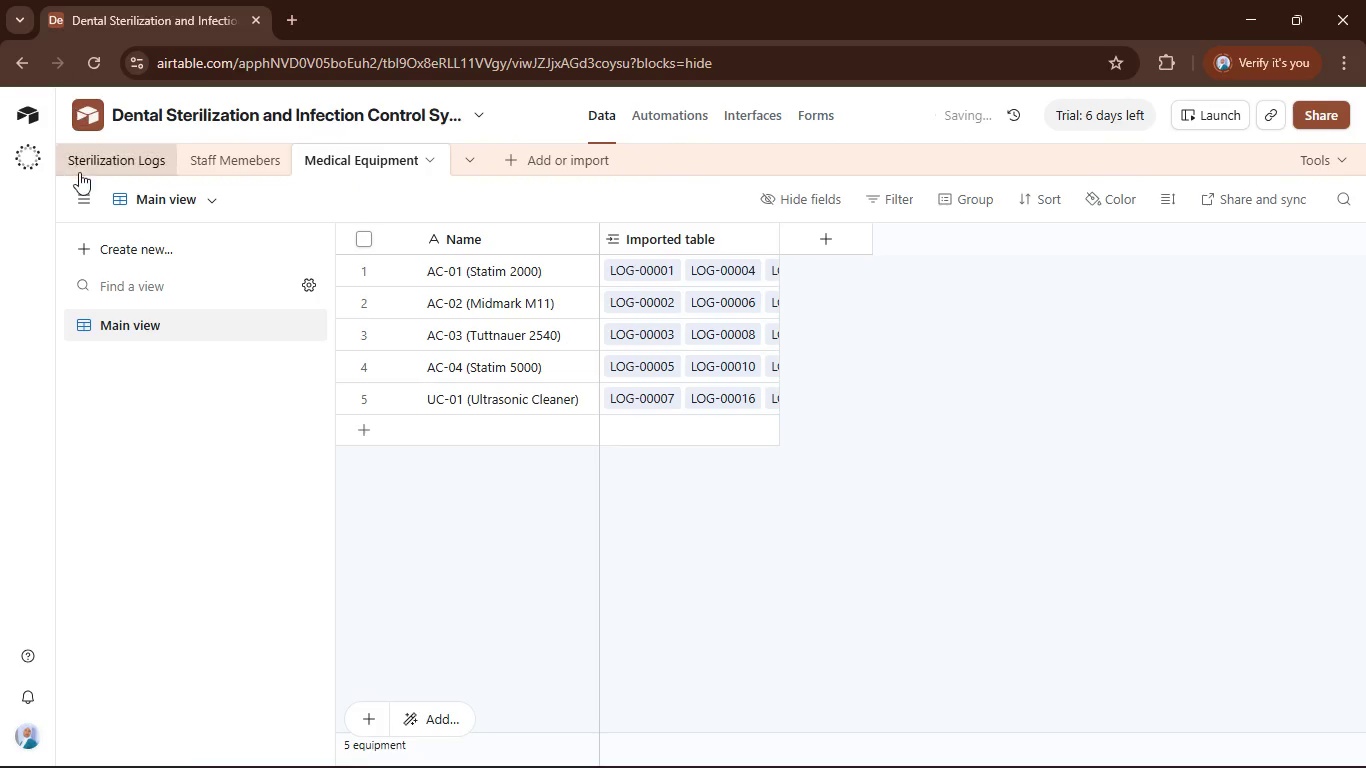 
left_click([84, 172])
 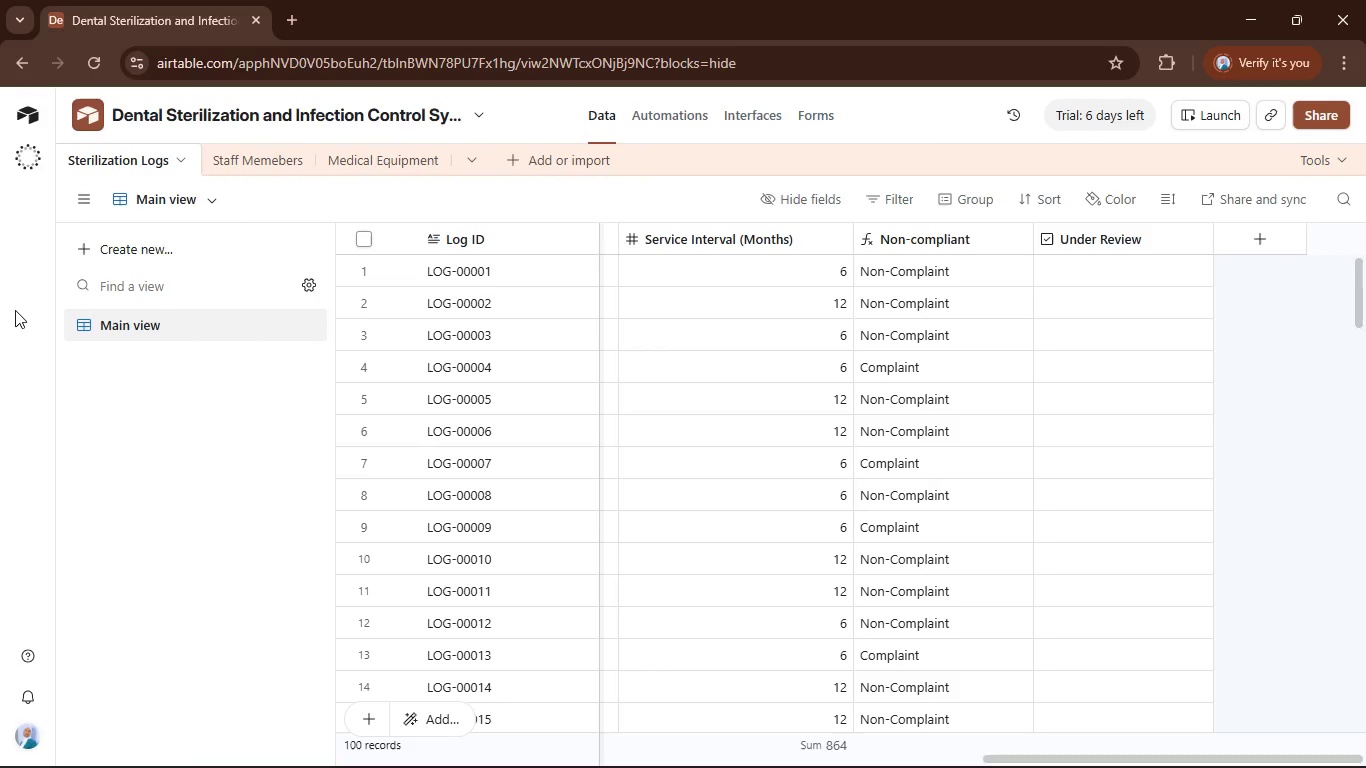 
wait(10.56)
 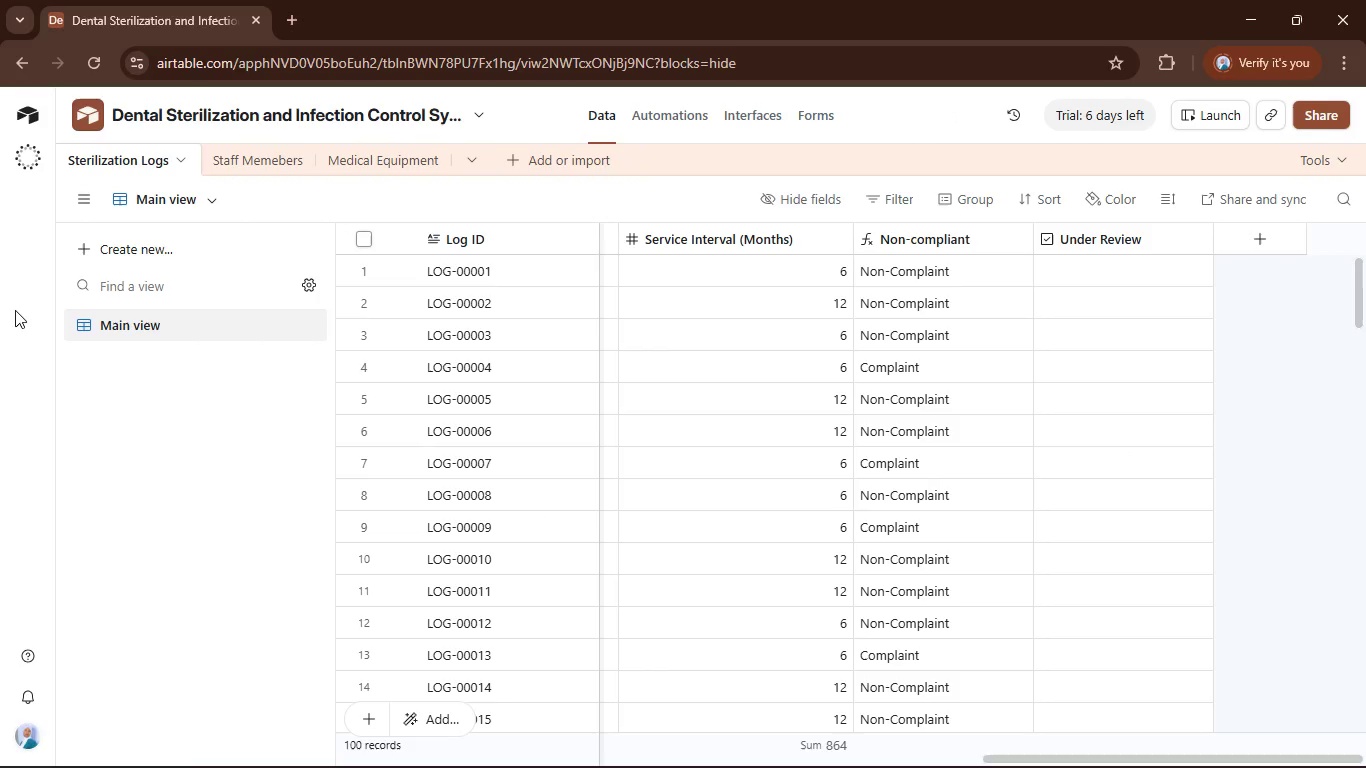 
left_click([808, 624])